 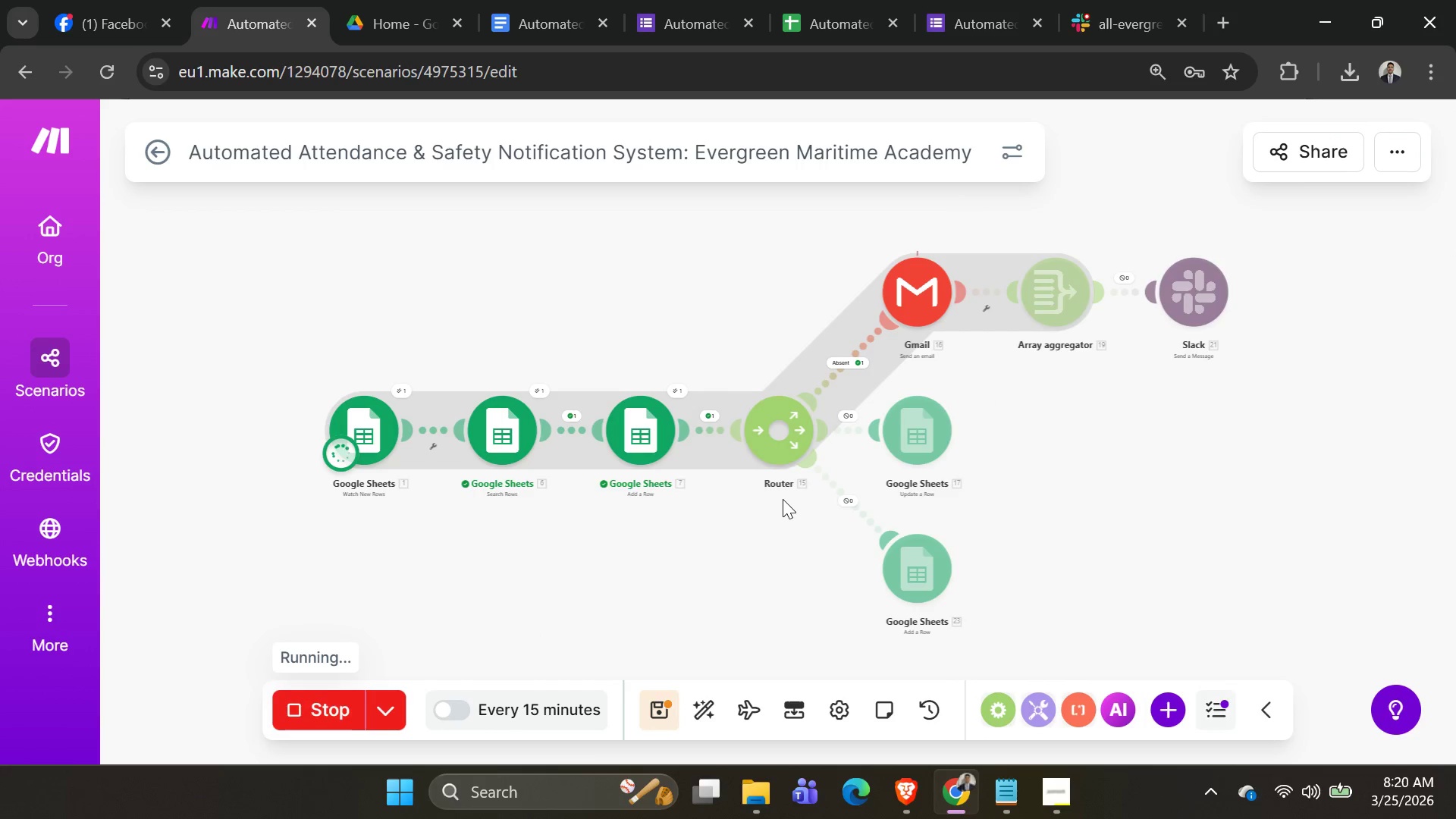 
left_click([410, 717])
 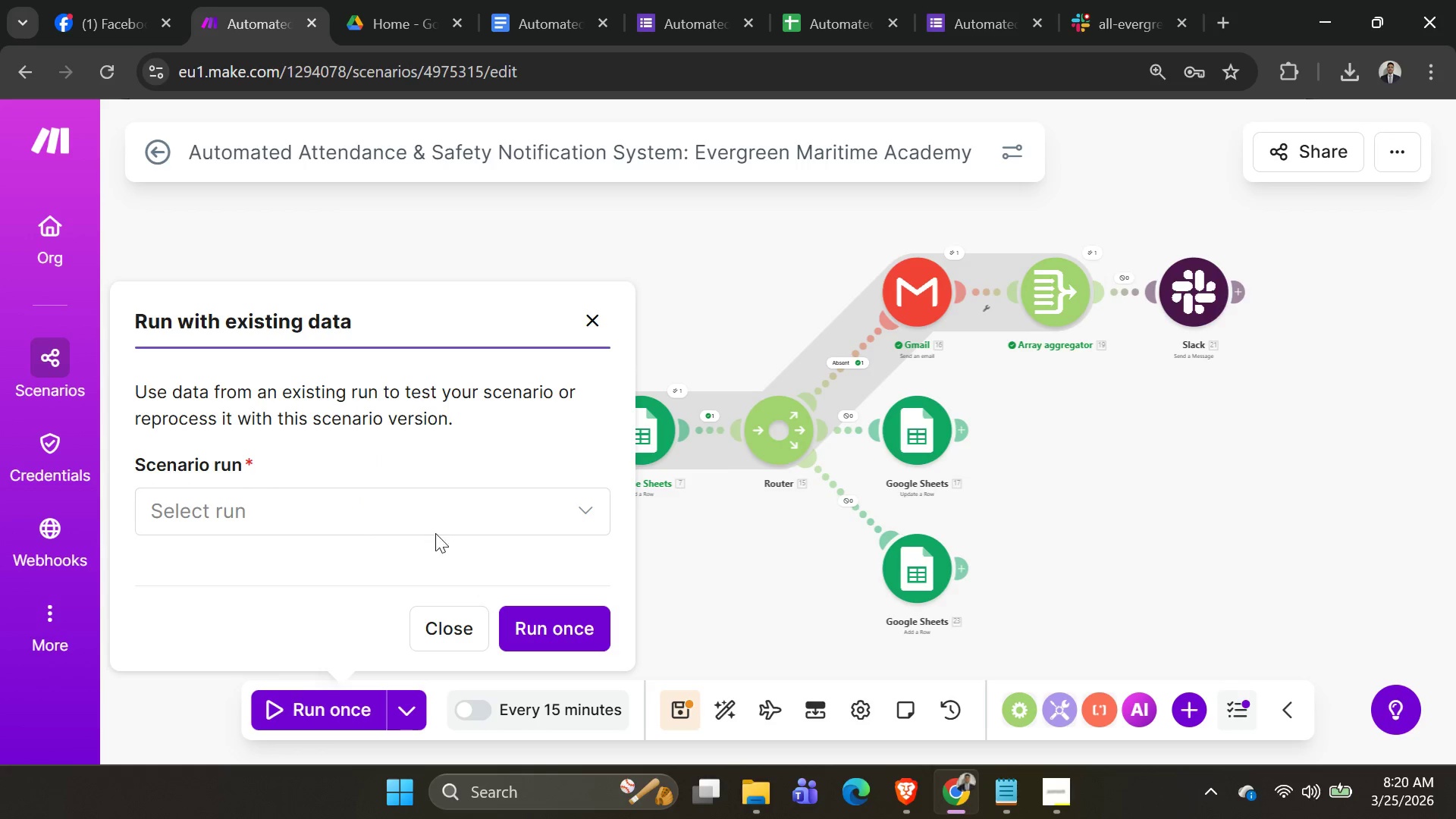 
left_click([435, 511])
 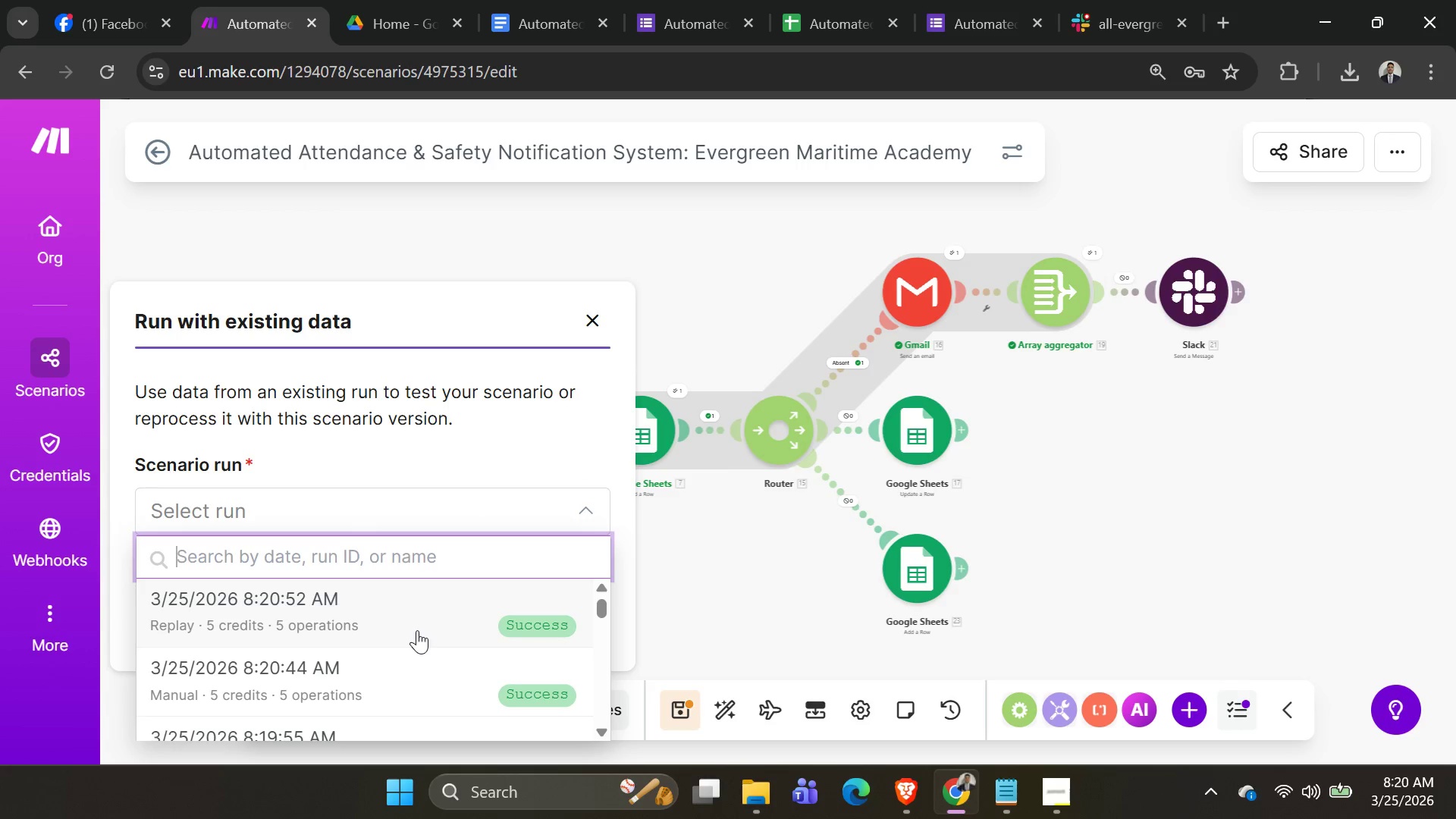 
left_click([417, 625])
 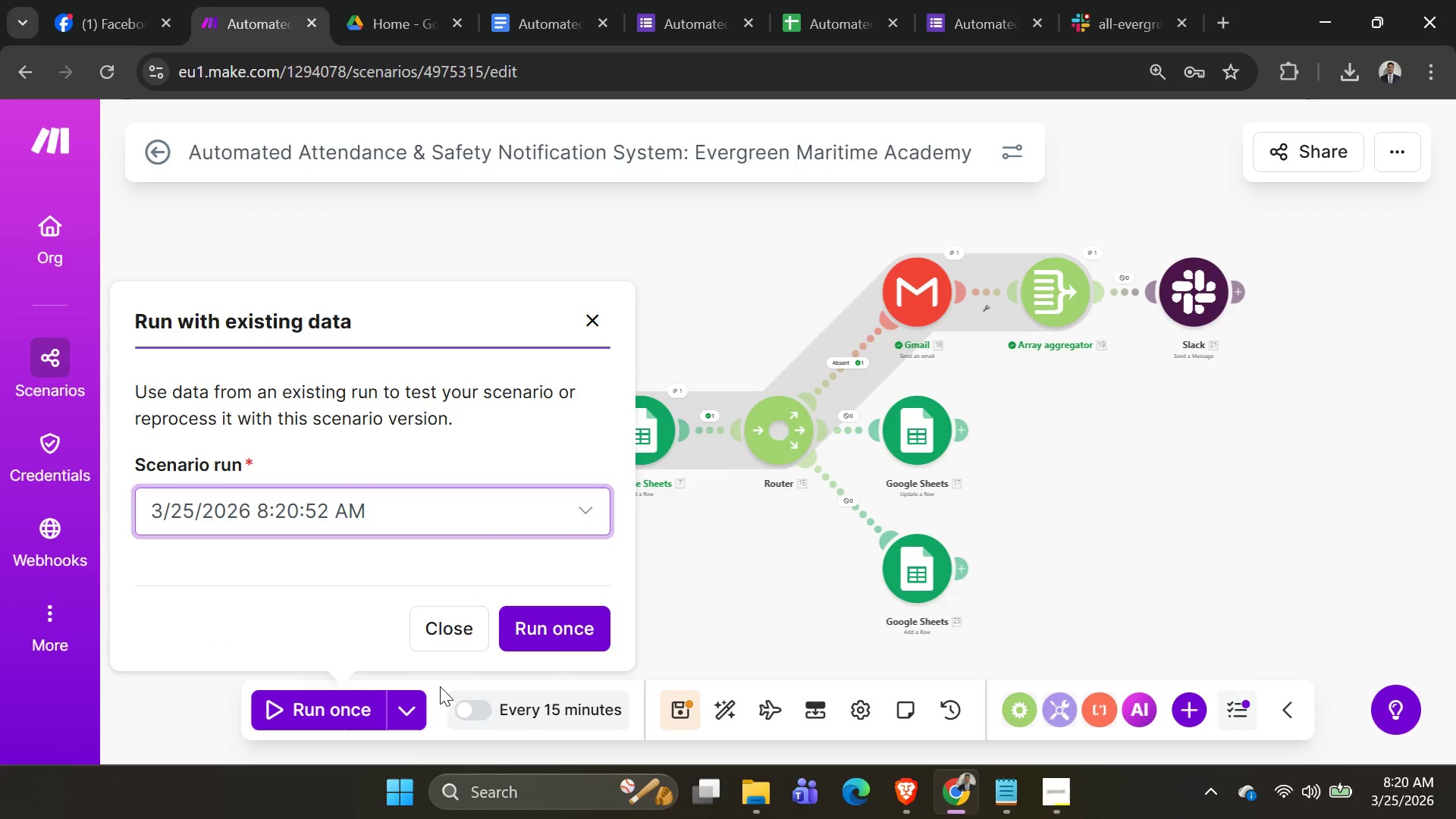 
left_click([552, 628])
 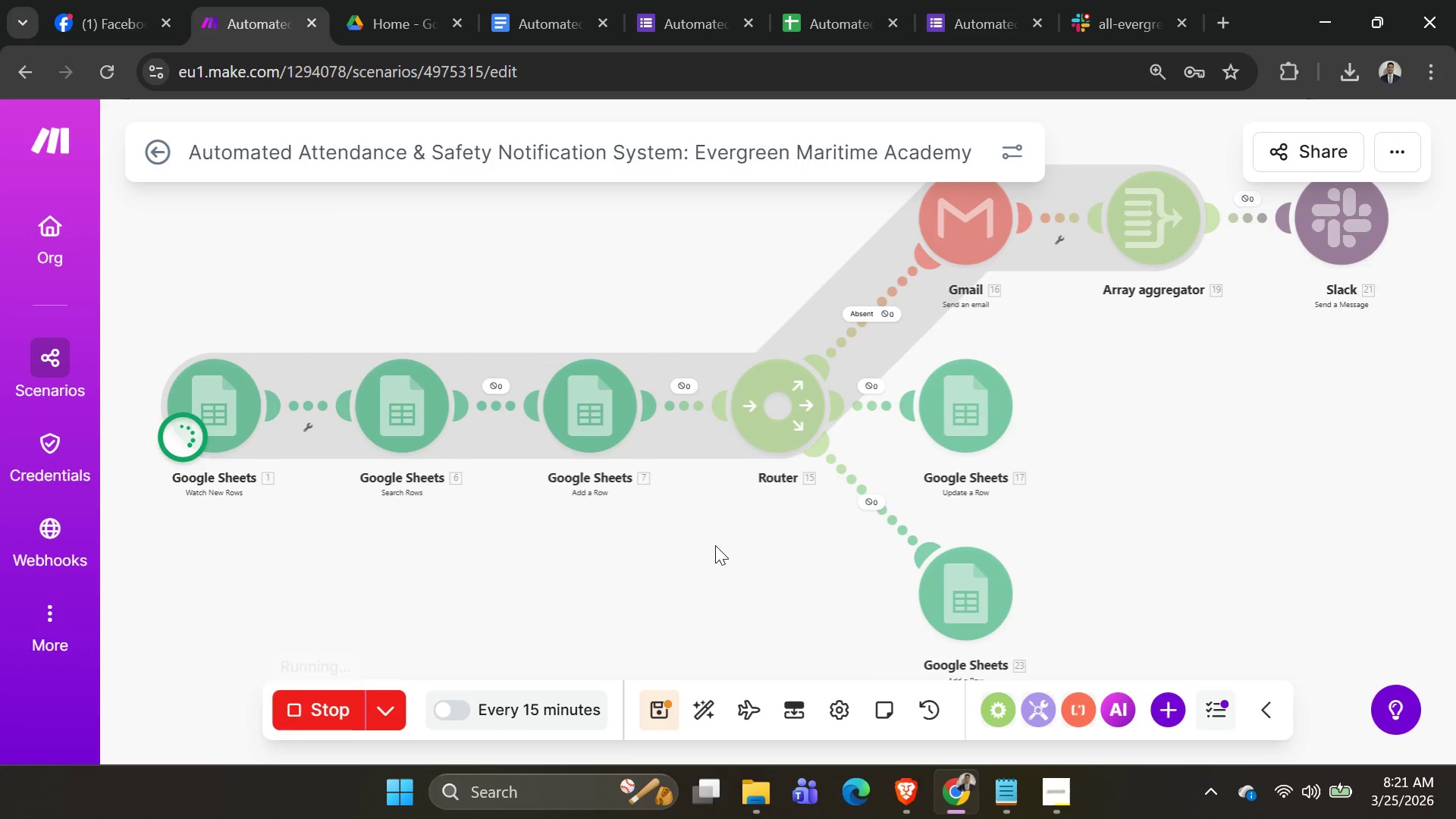 
scroll: coordinate [714, 544], scroll_direction: down, amount: 2.0
 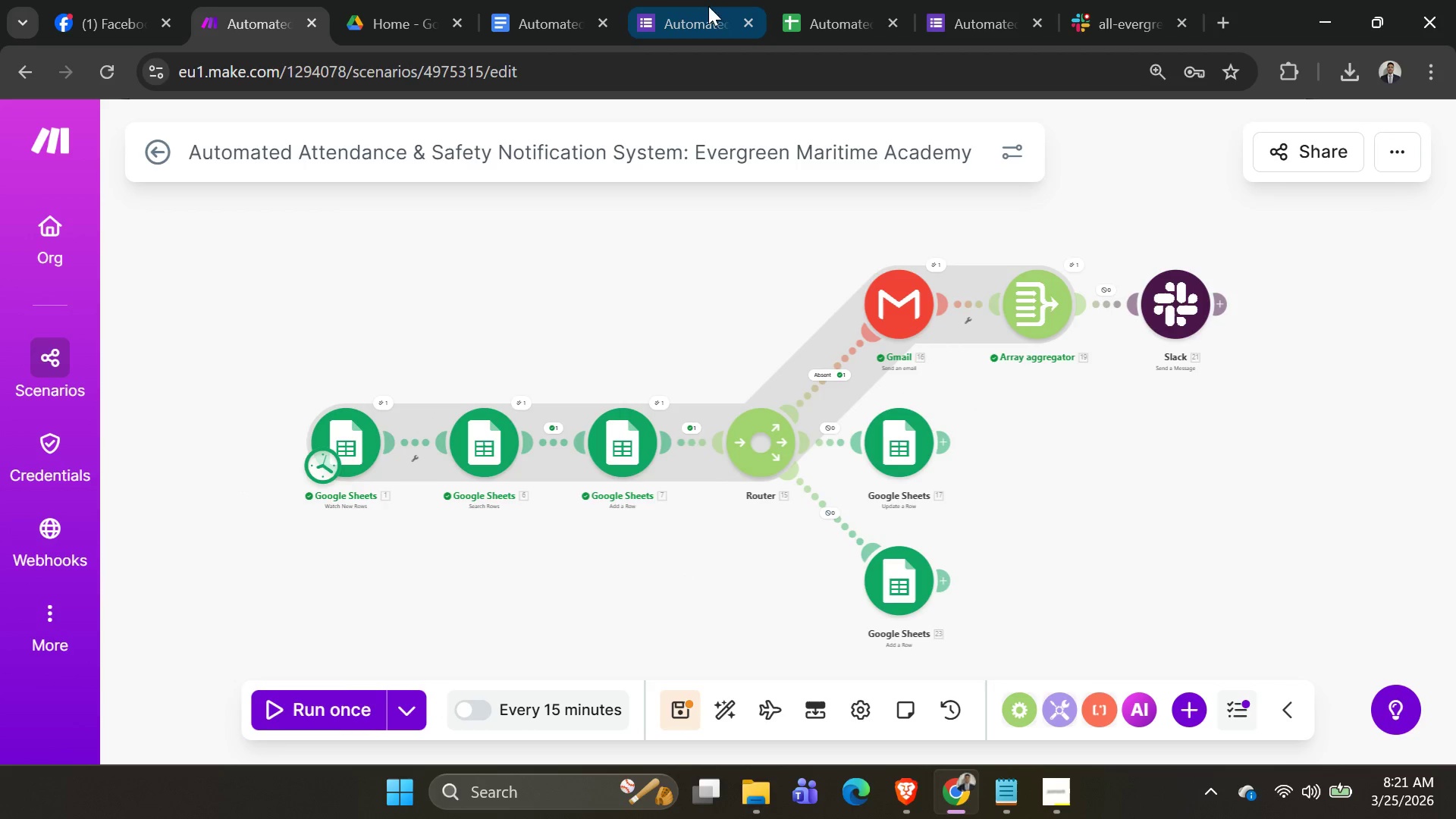 
left_click([814, 17])
 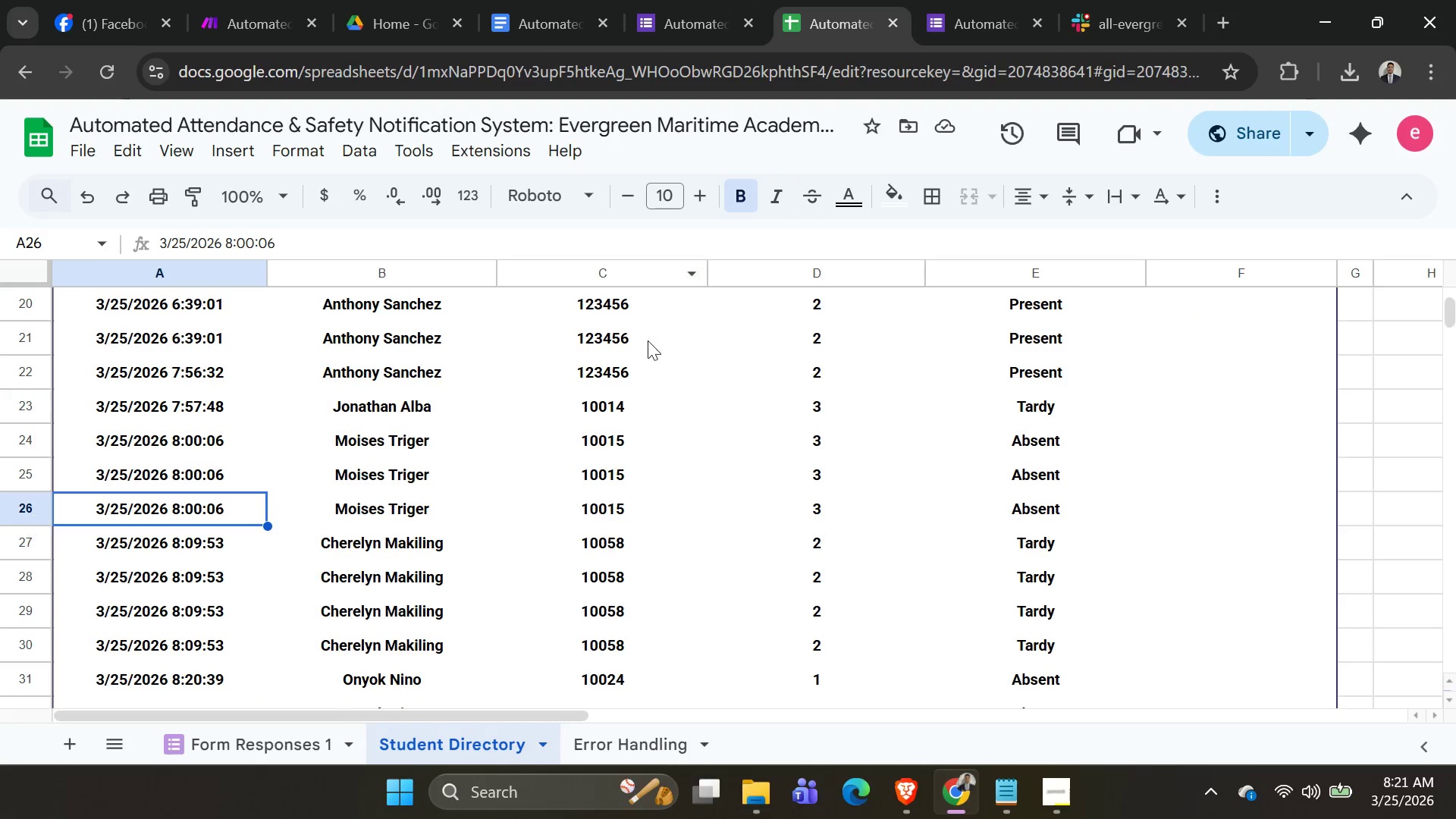 
scroll: coordinate [651, 453], scroll_direction: down, amount: 3.0
 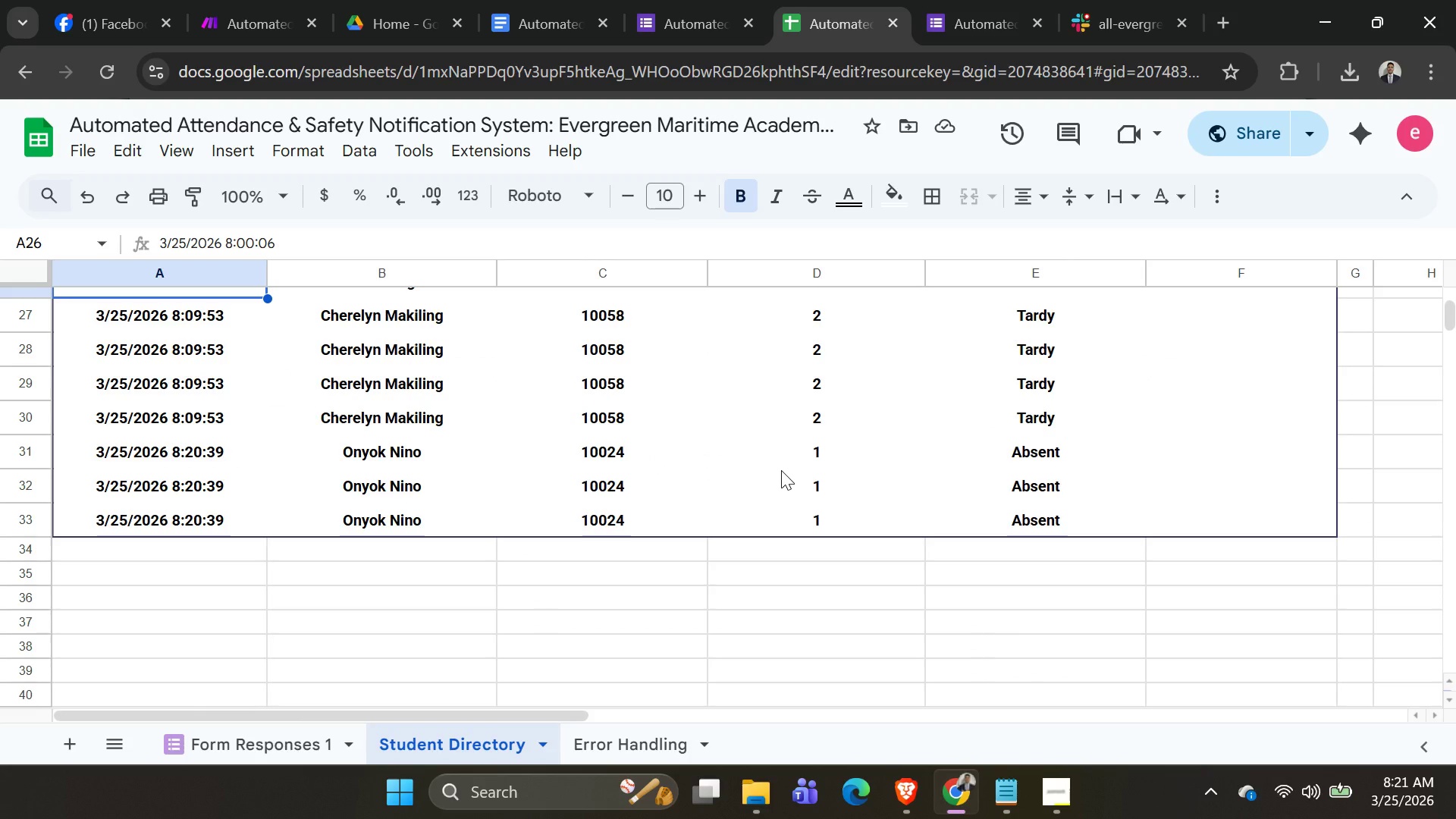 
key(Alt+AltLeft)
 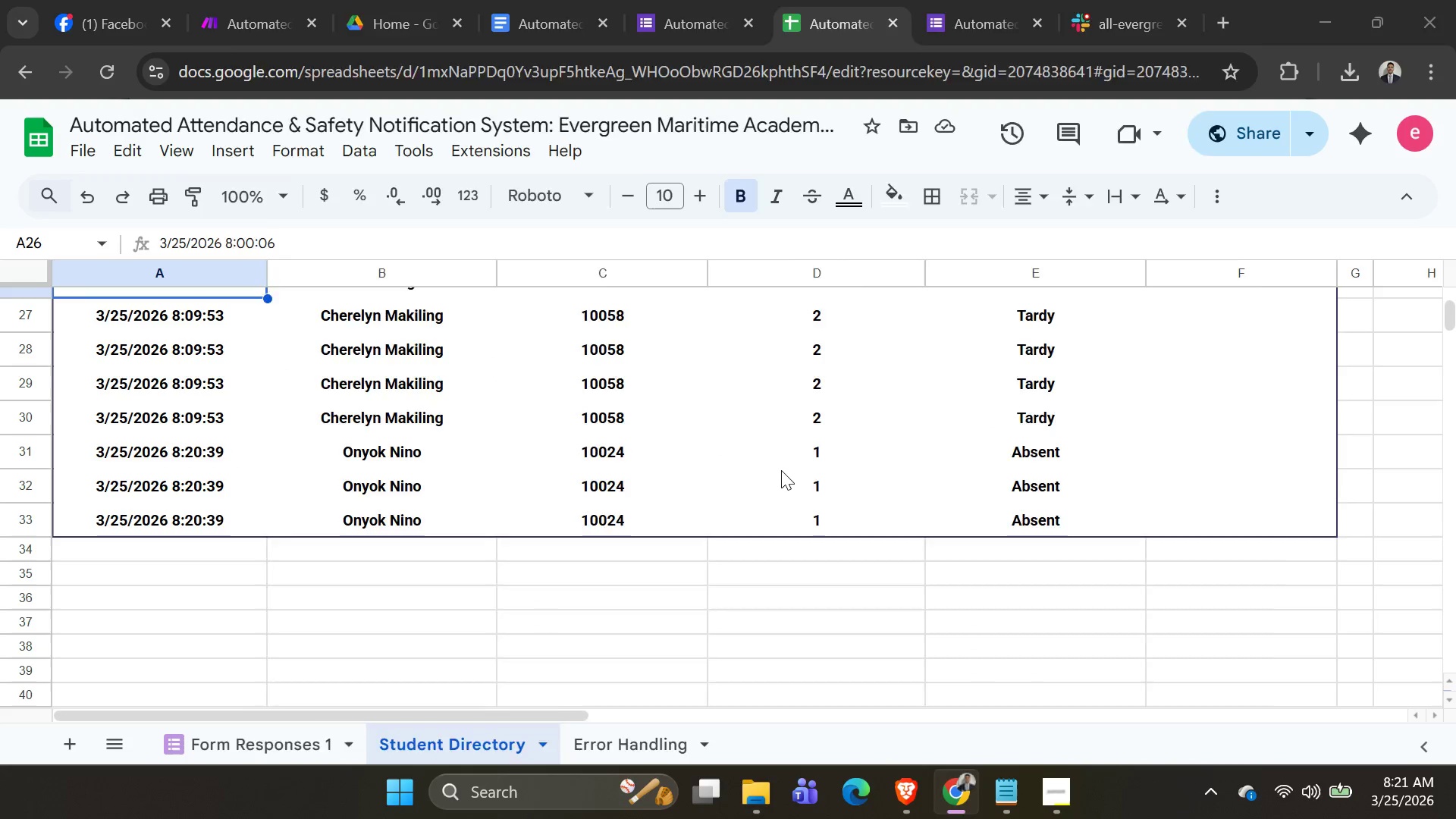 
key(Alt+Tab)